 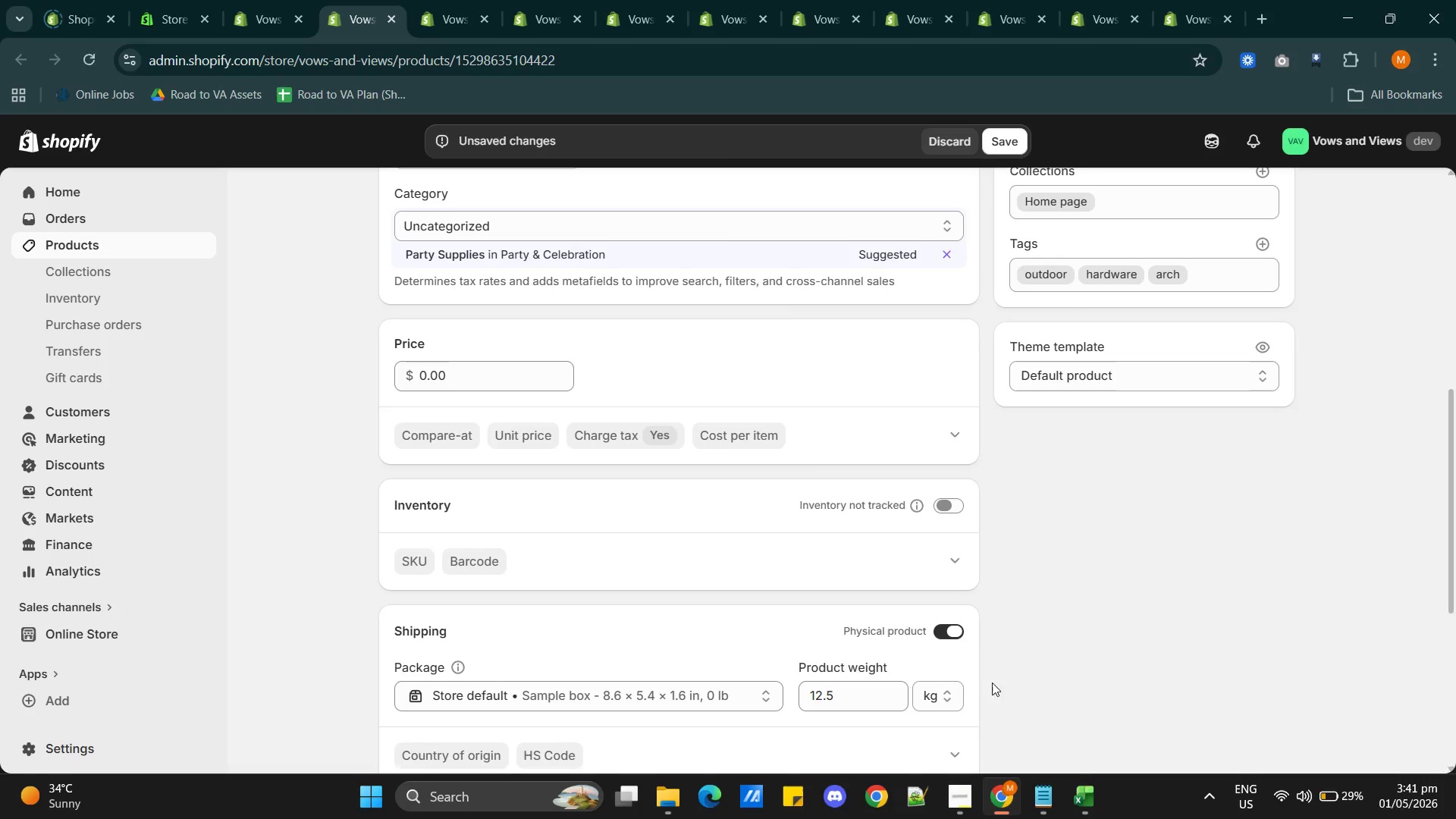 
scroll: coordinate [767, 563], scroll_direction: up, amount: 10.0
 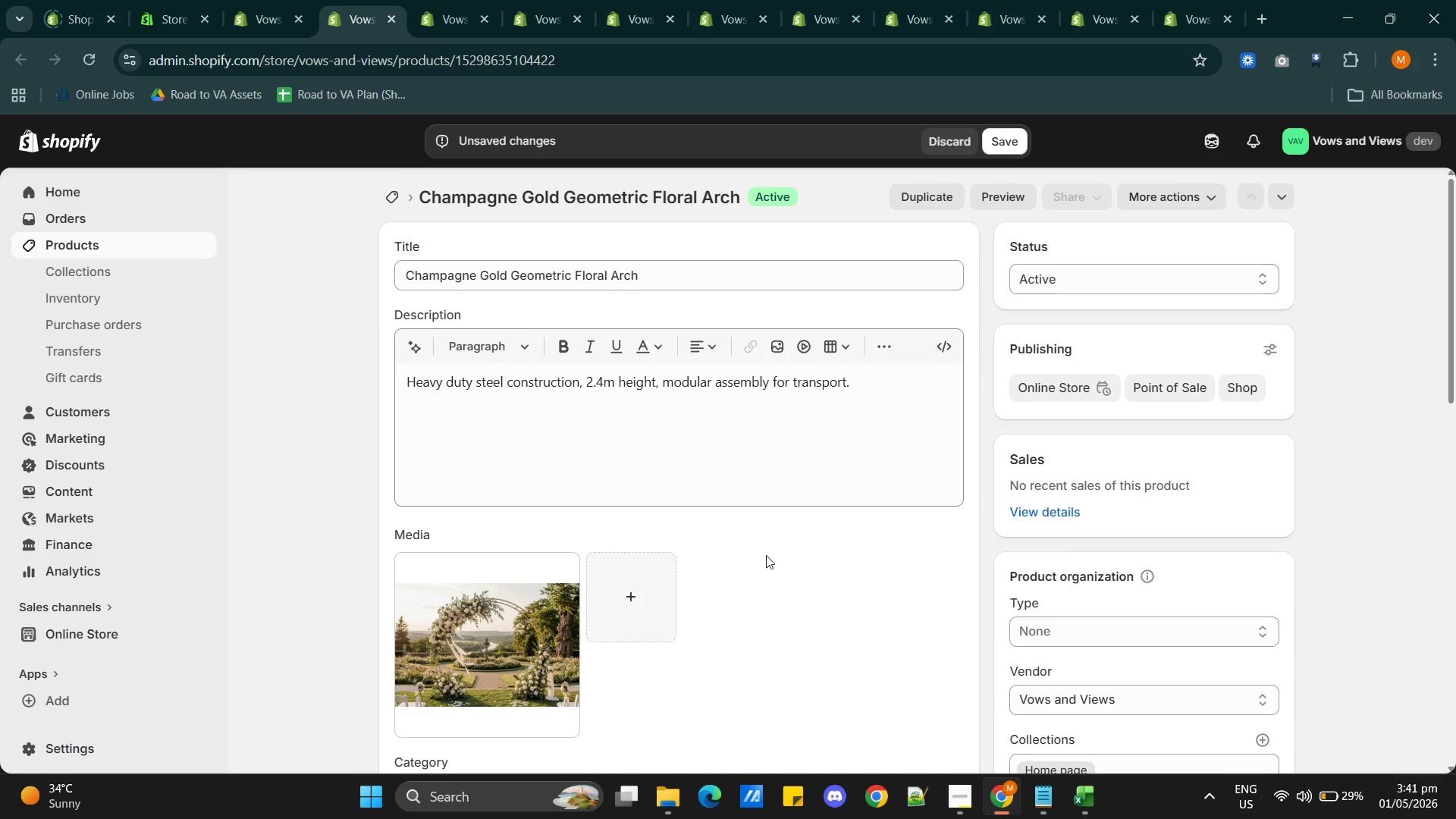 
scroll: coordinate [824, 555], scroll_direction: down, amount: 4.0
 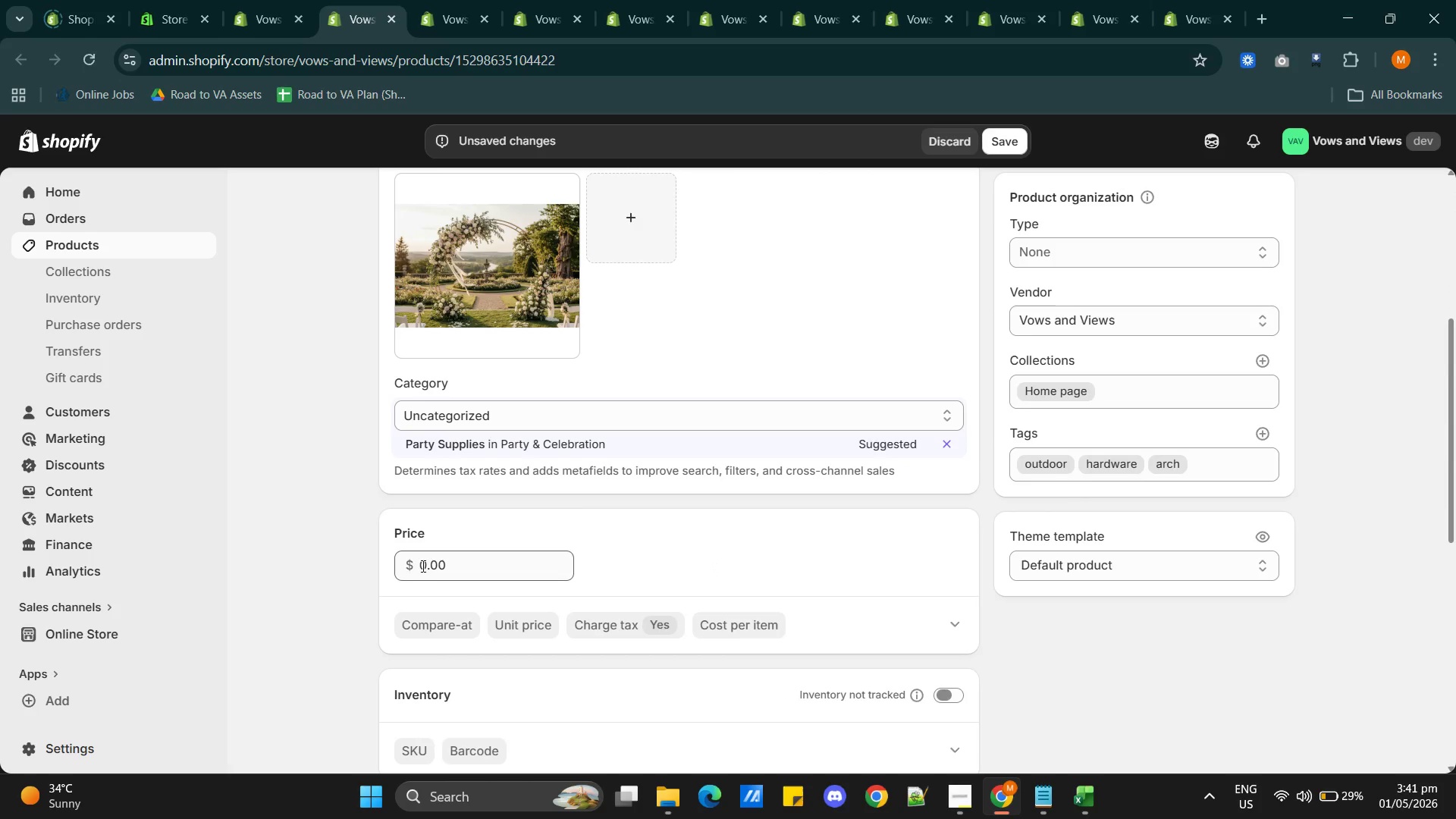 
double_click([422, 564])
 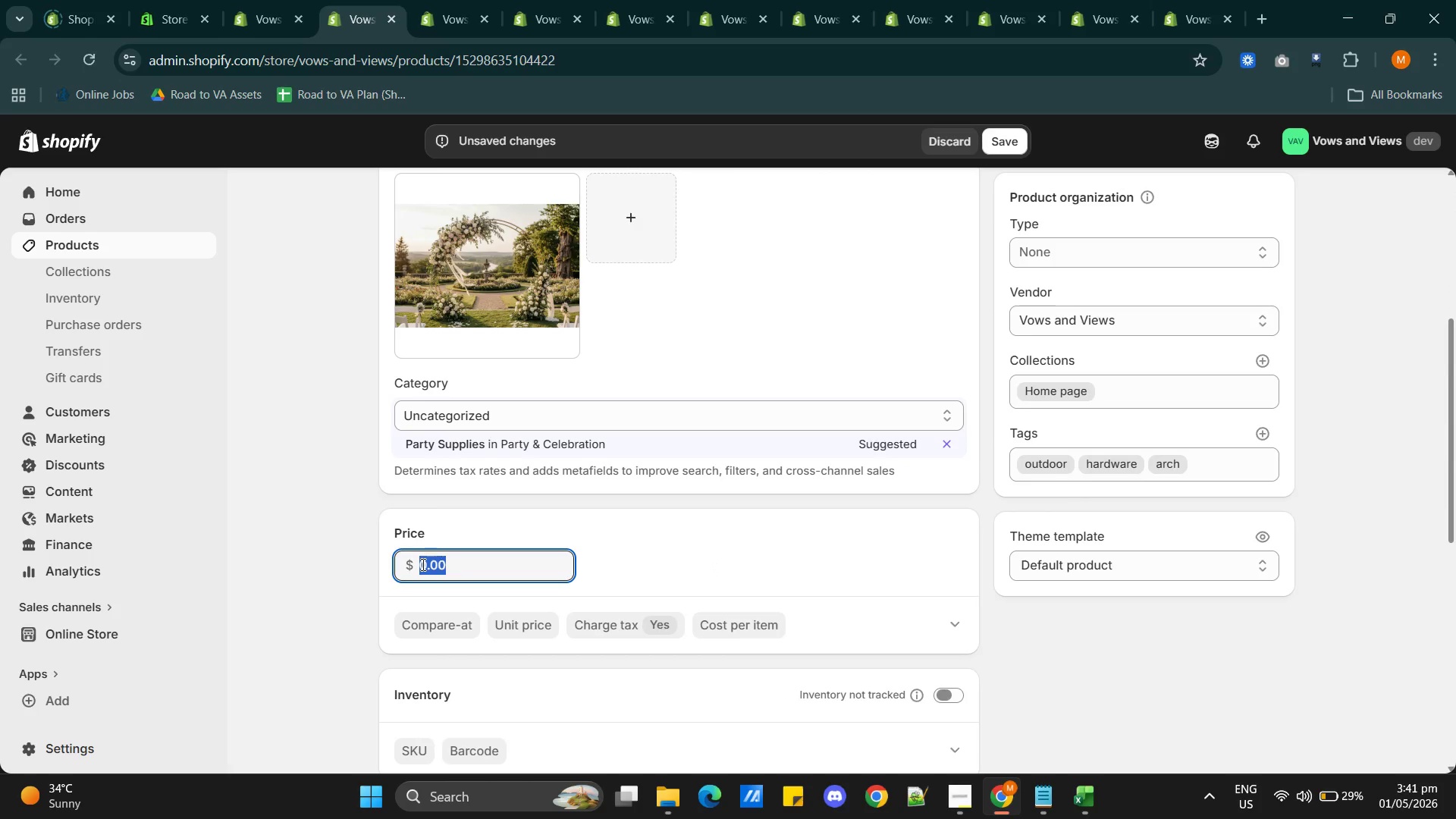 
triple_click([422, 564])
 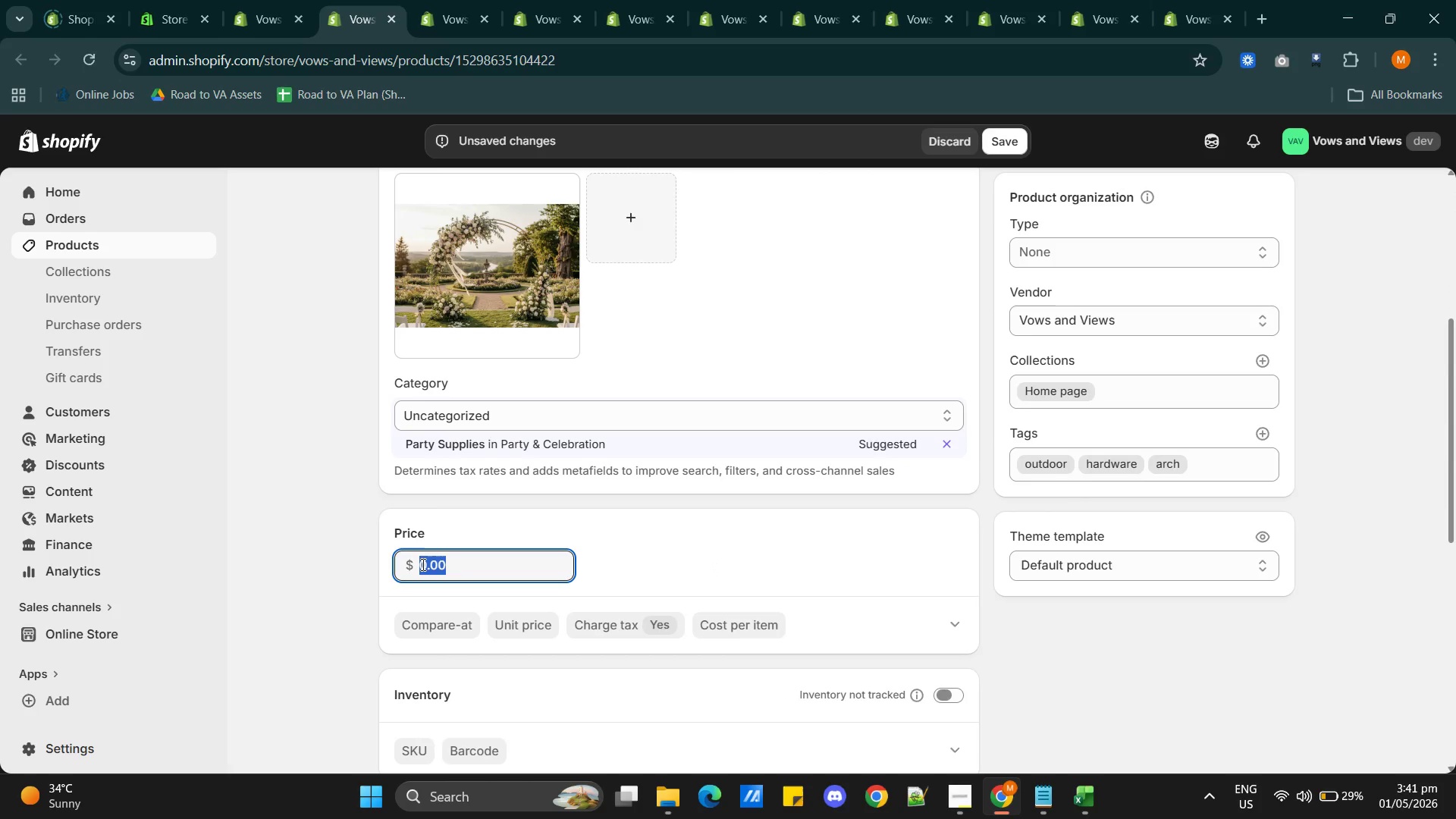 
type(90)
 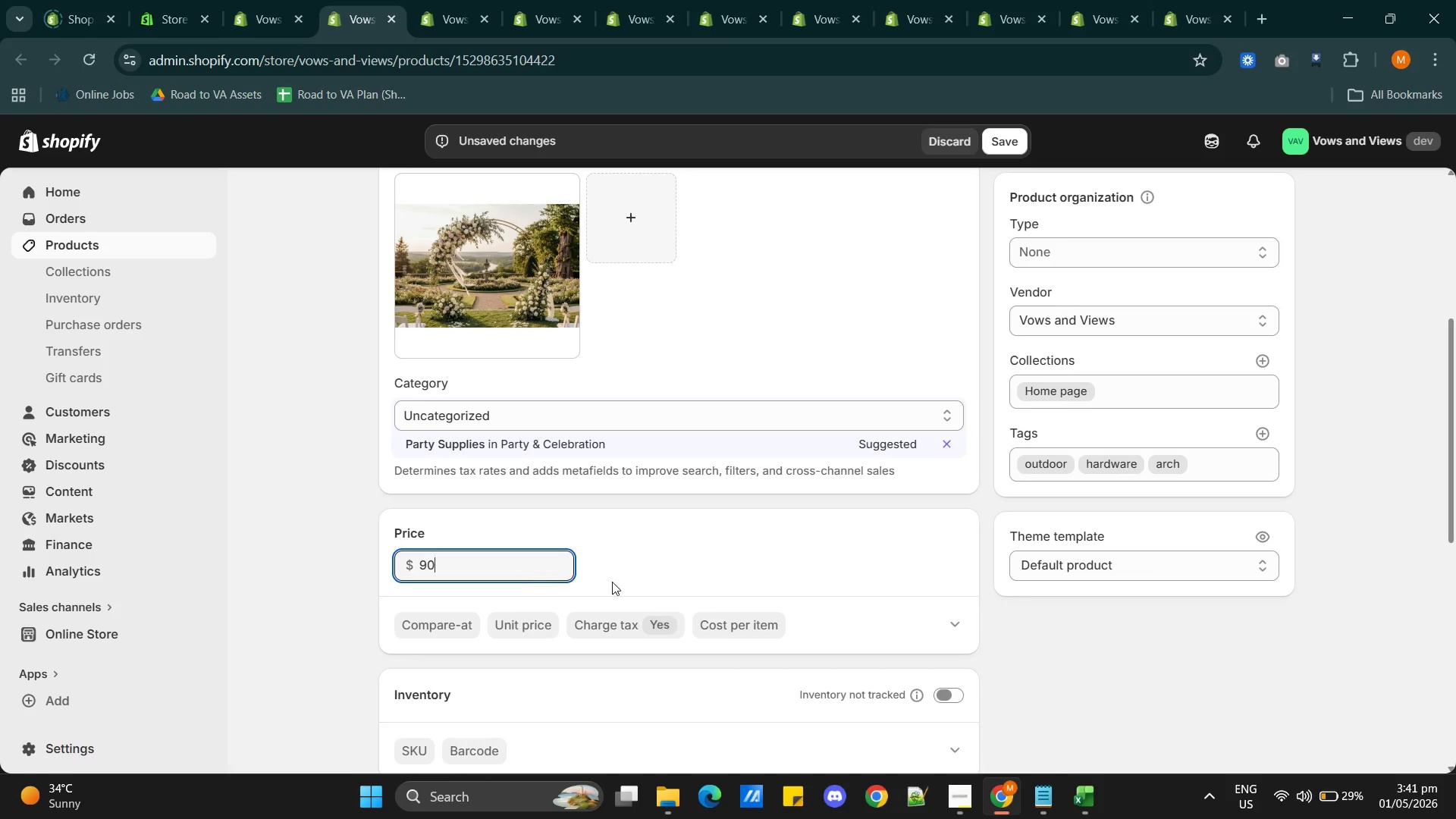 
left_click([626, 581])
 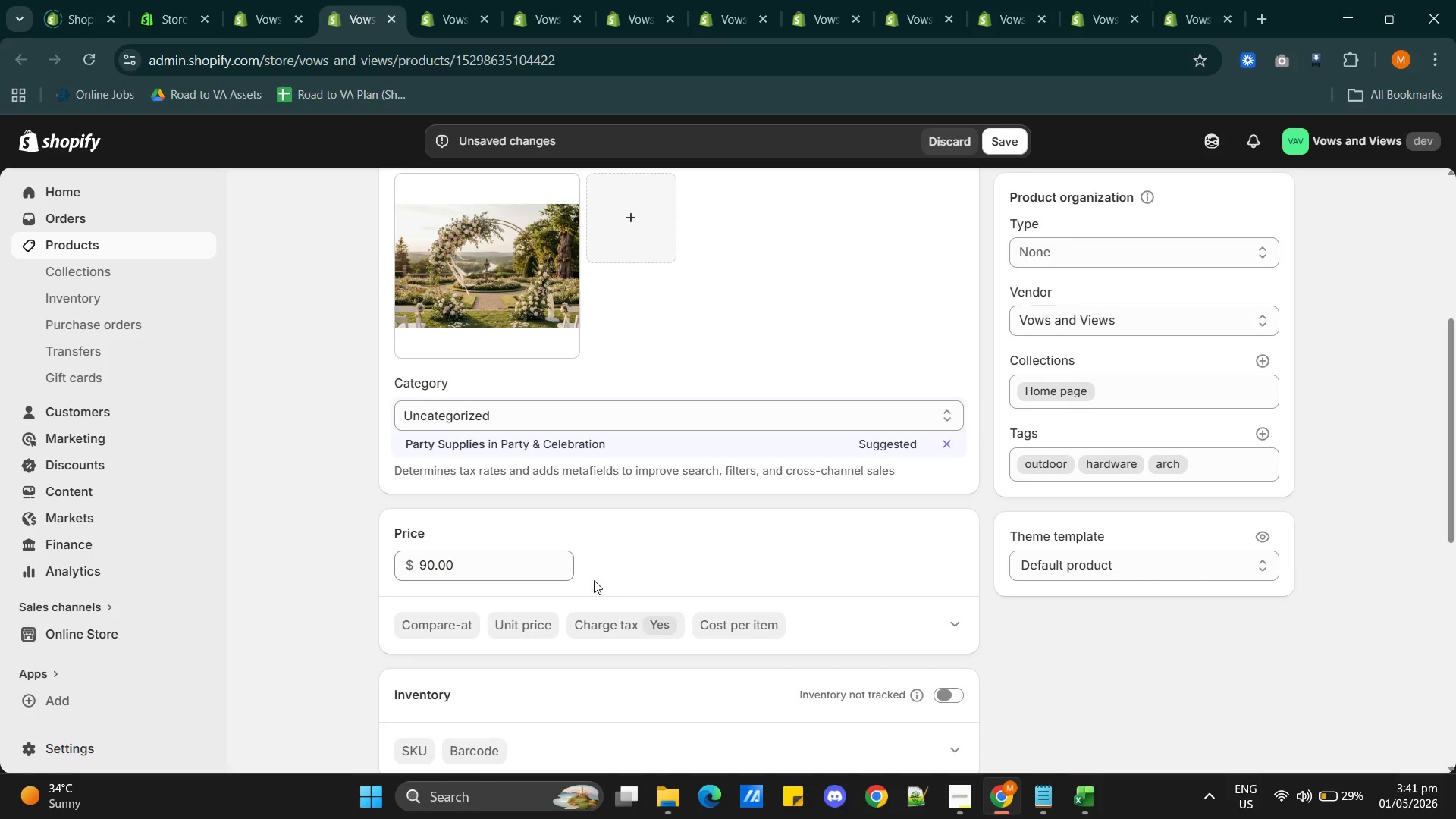 
double_click([455, 575])
 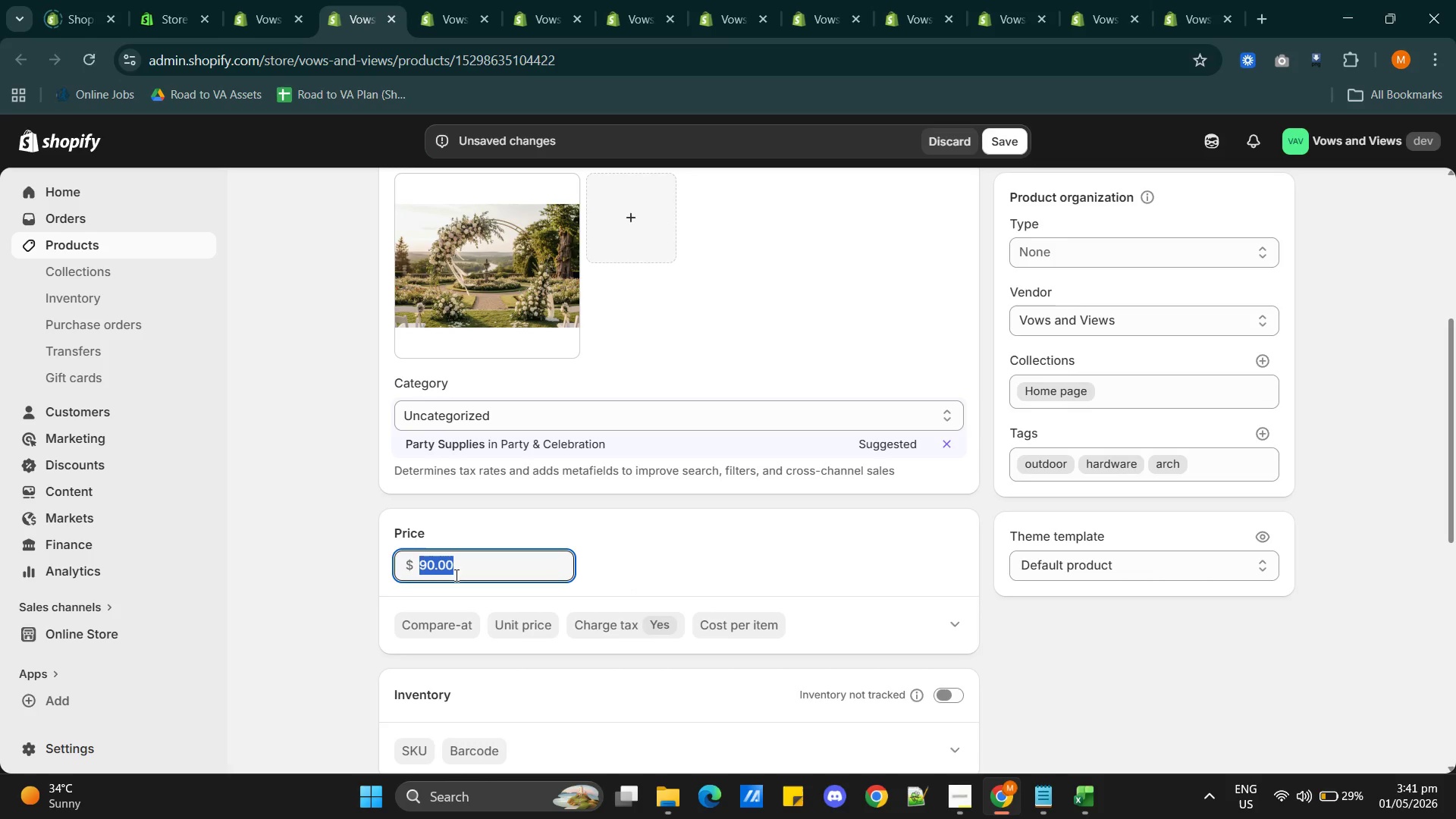 
triple_click([455, 575])
 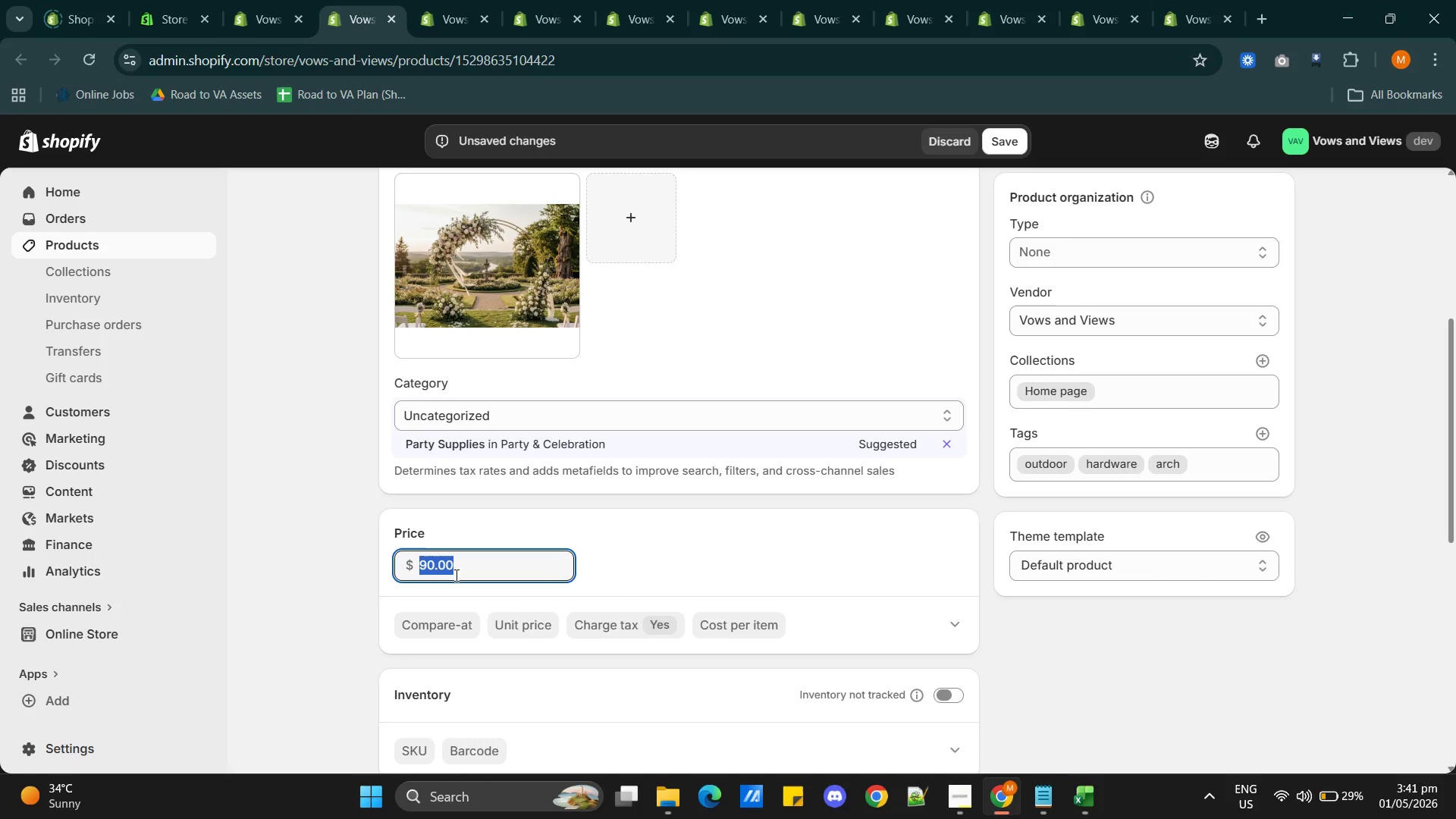 
type(100)
 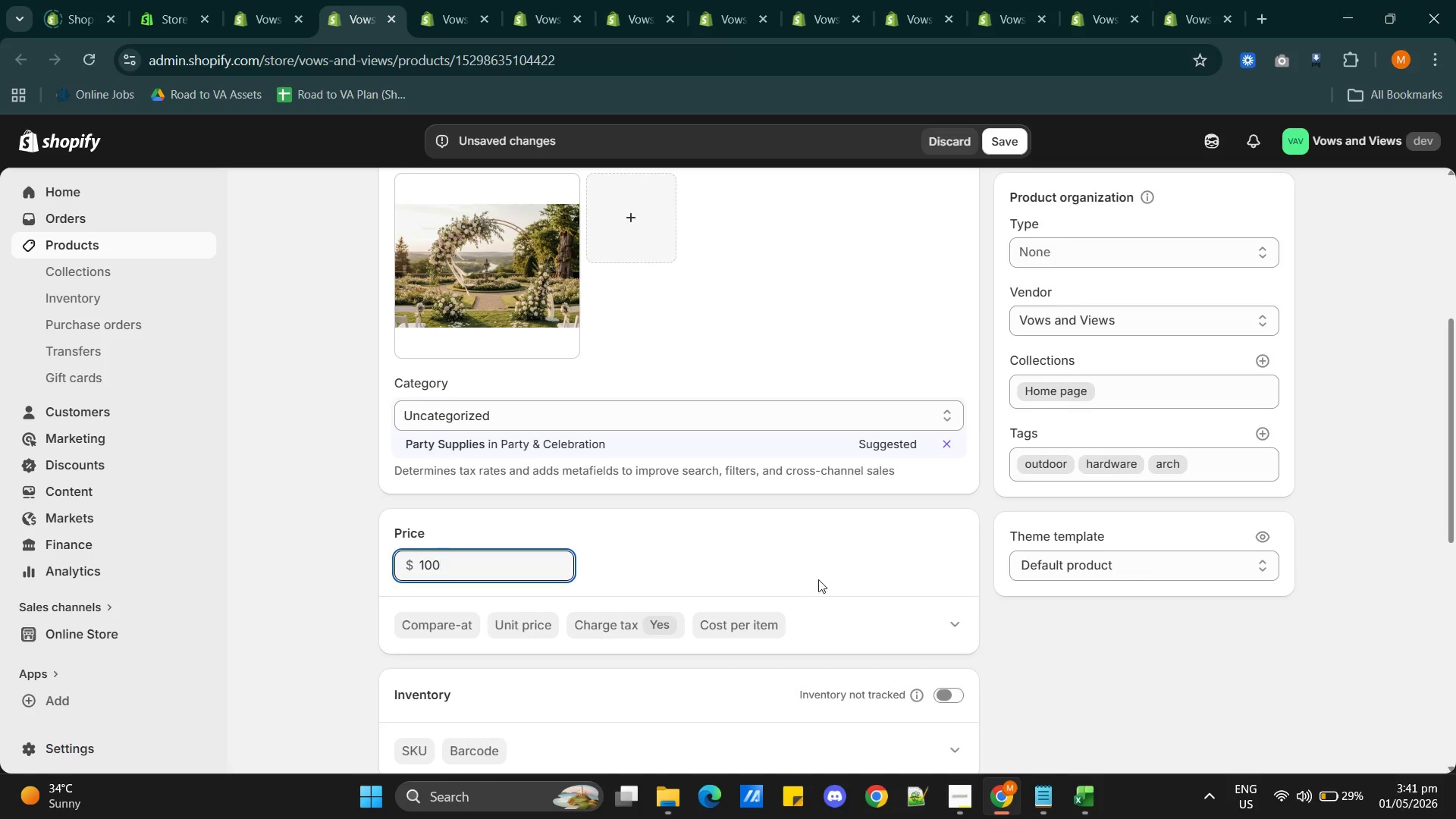 
left_click([844, 579])
 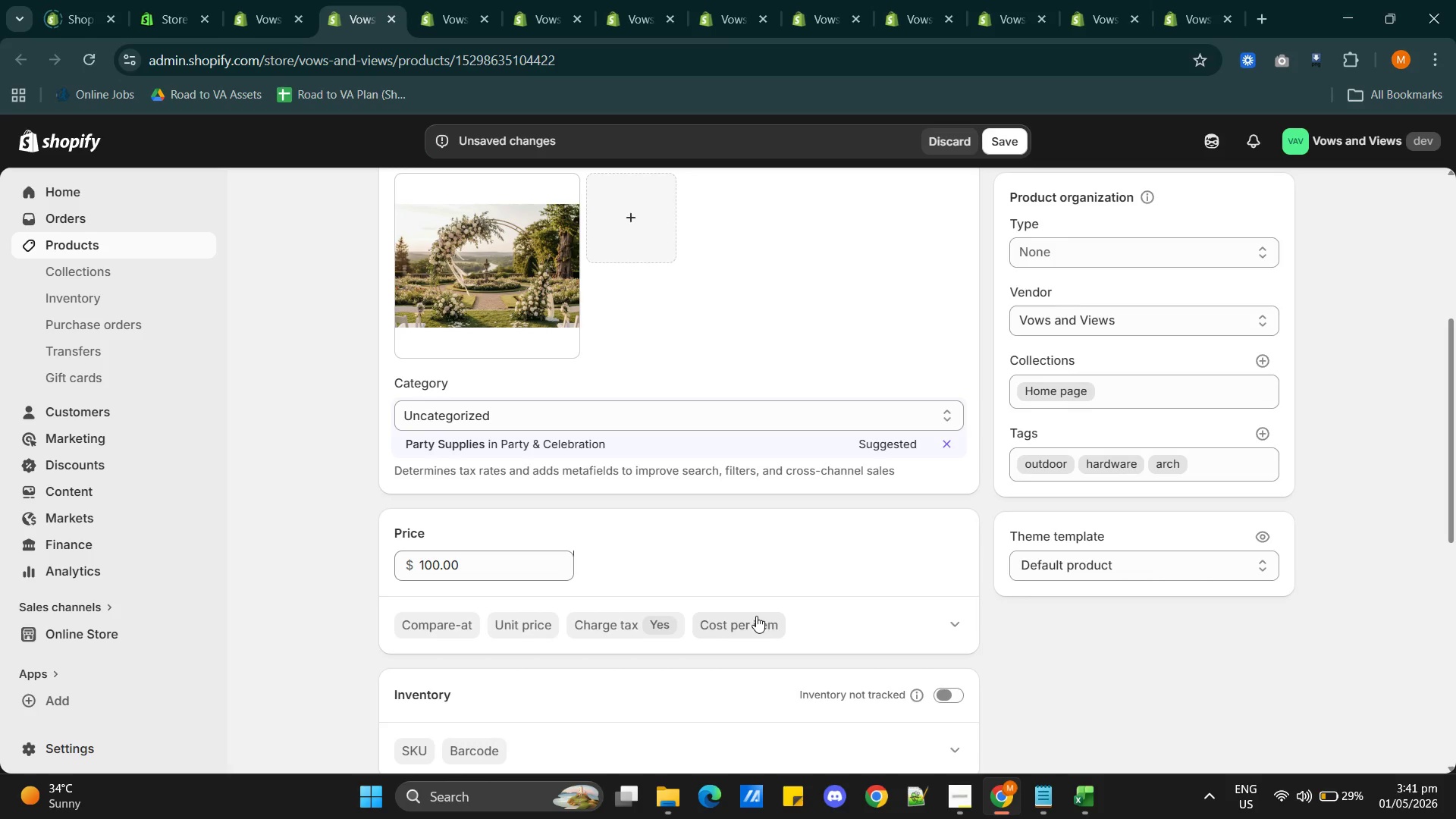 
scroll: coordinate [738, 616], scroll_direction: down, amount: 2.0
 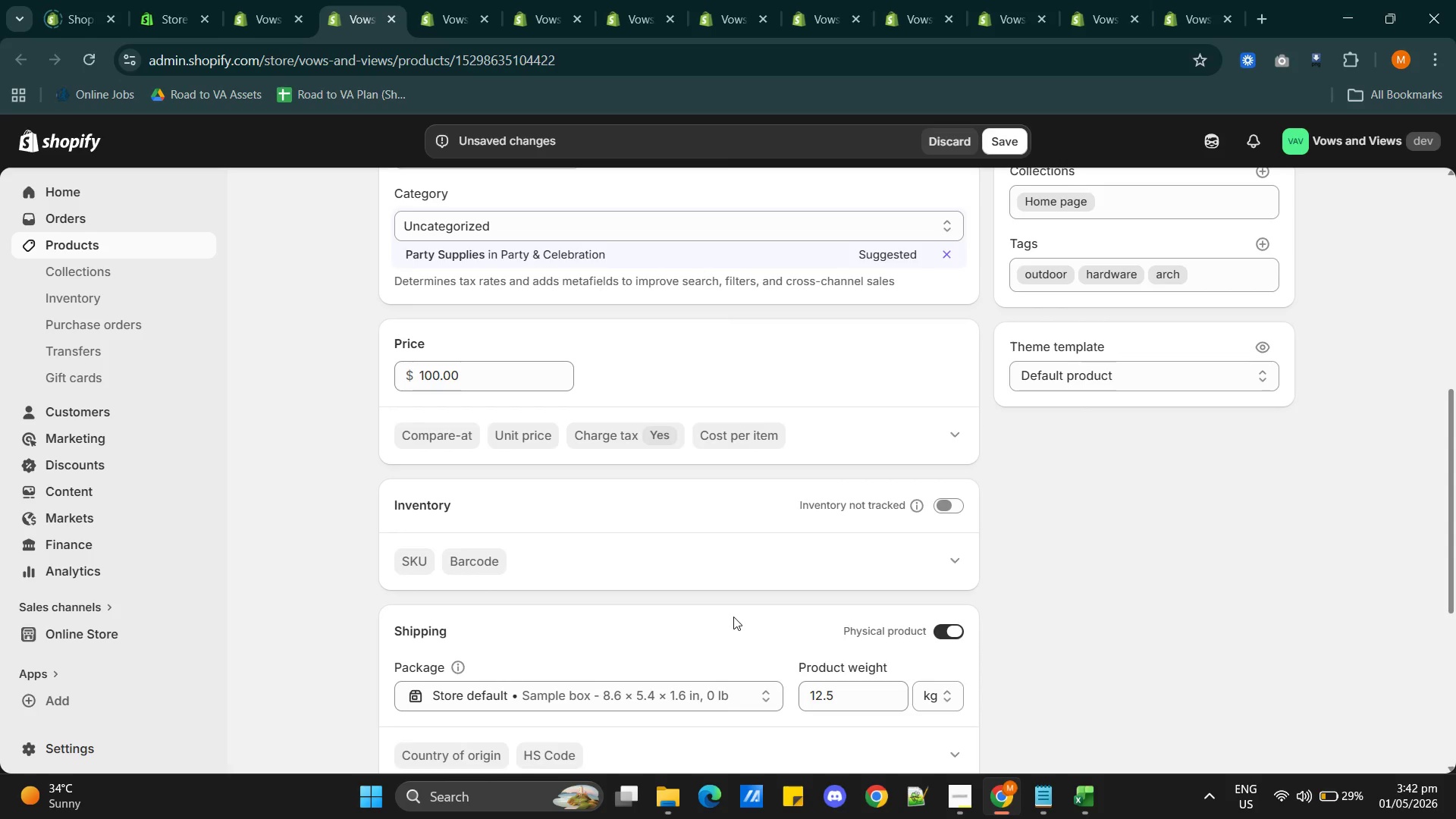 
scroll: coordinate [733, 617], scroll_direction: up, amount: 1.0
 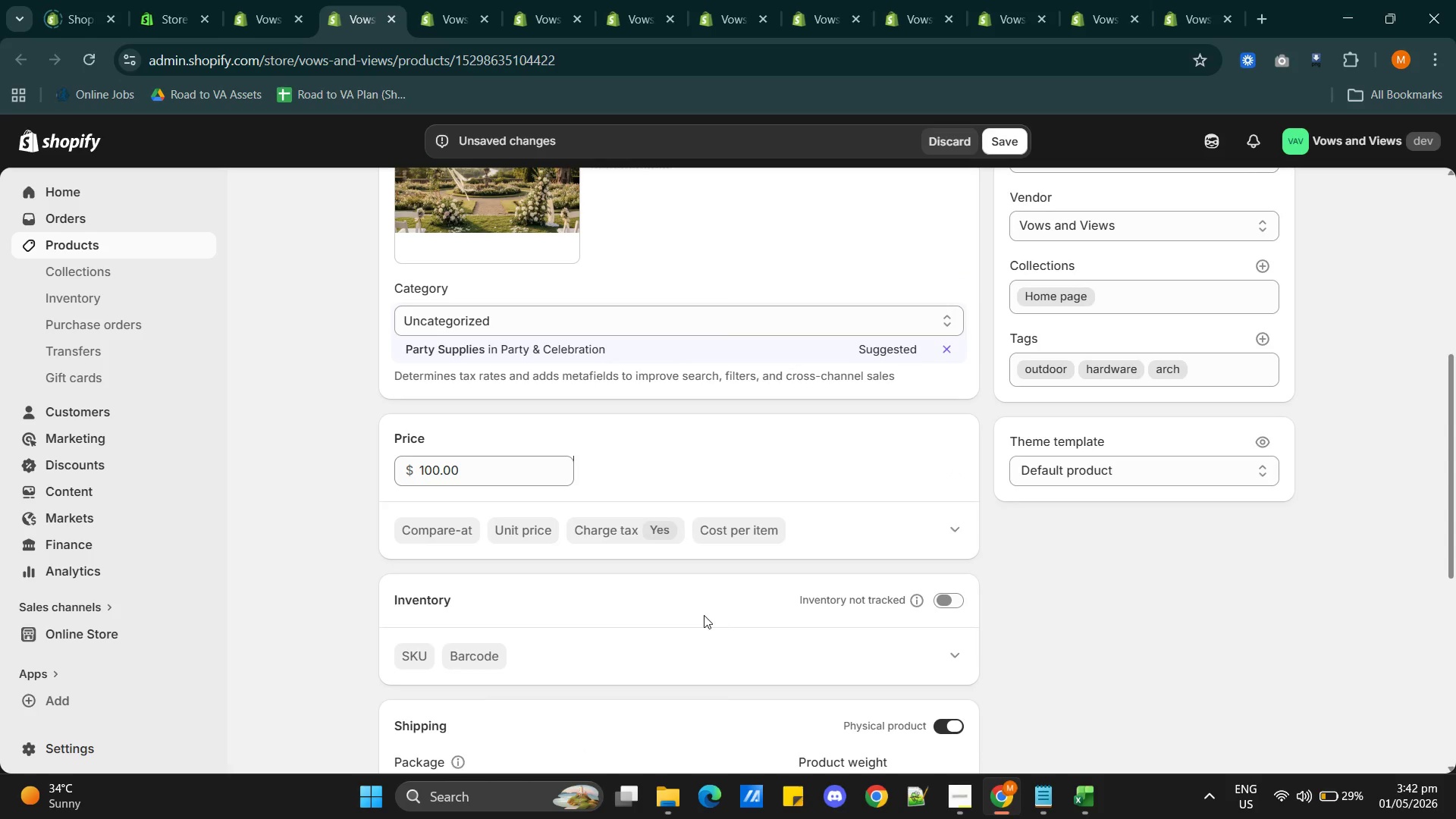 
scroll: coordinate [691, 615], scroll_direction: down, amount: 5.0
 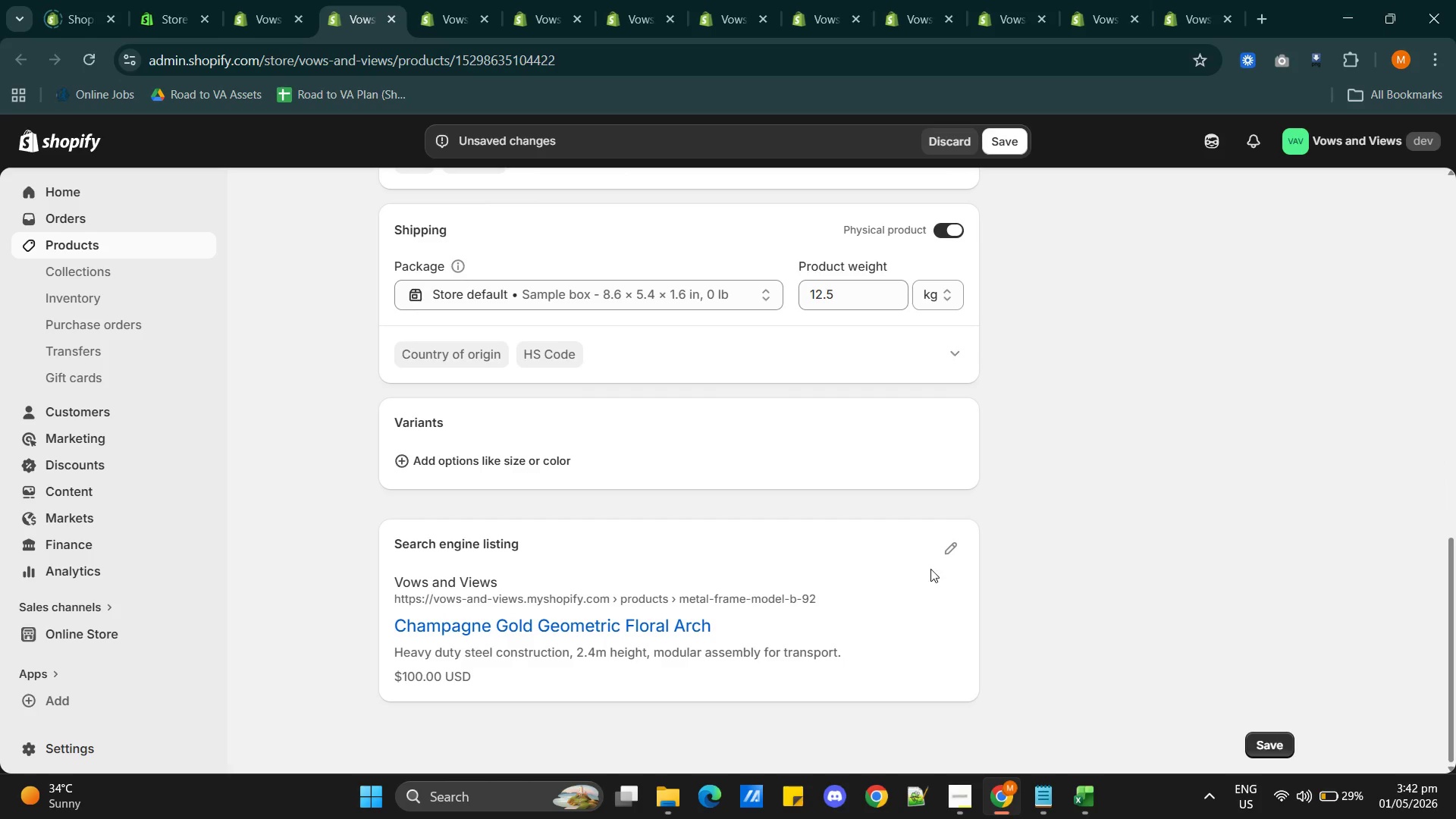 
left_click([947, 551])
 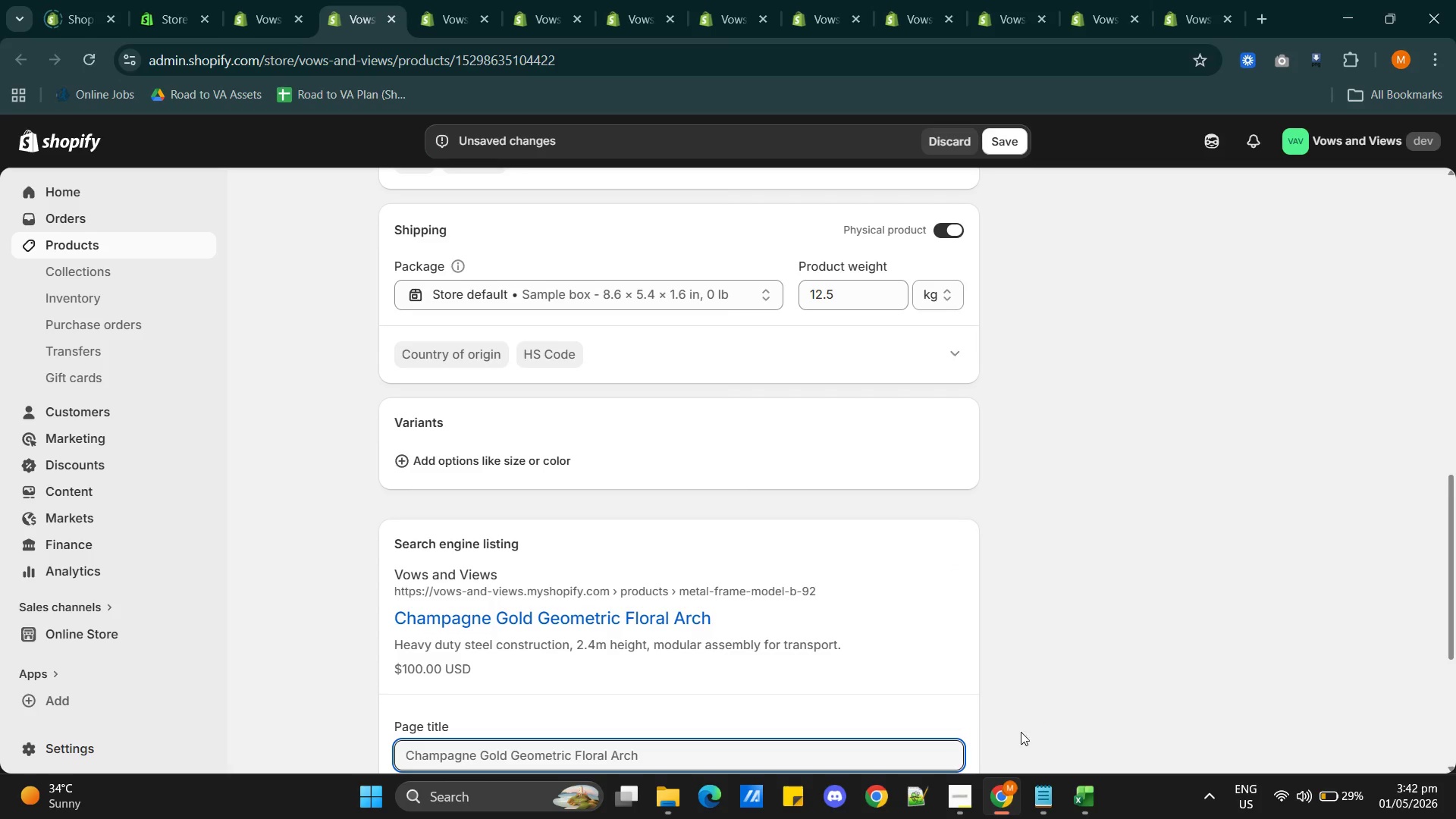 
left_click([965, 791])